 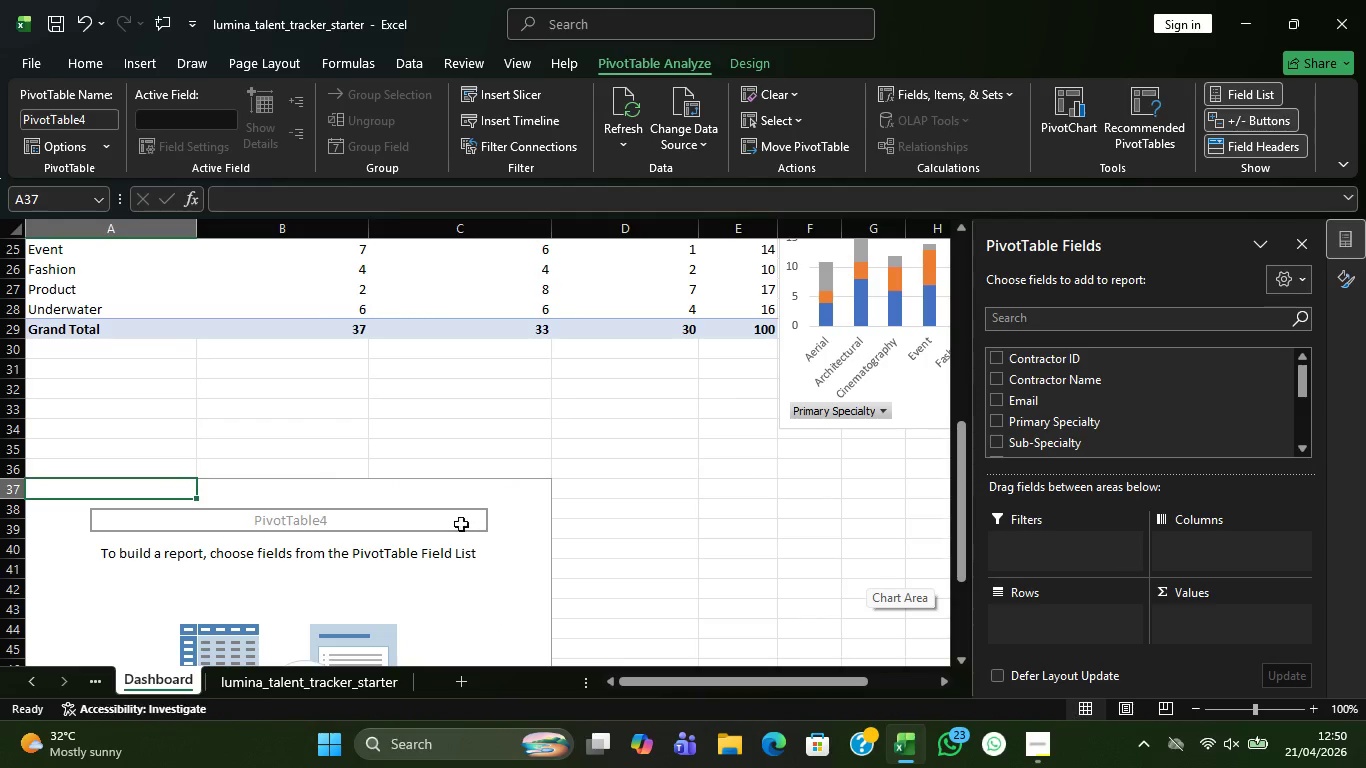 
right_click([201, 513])
 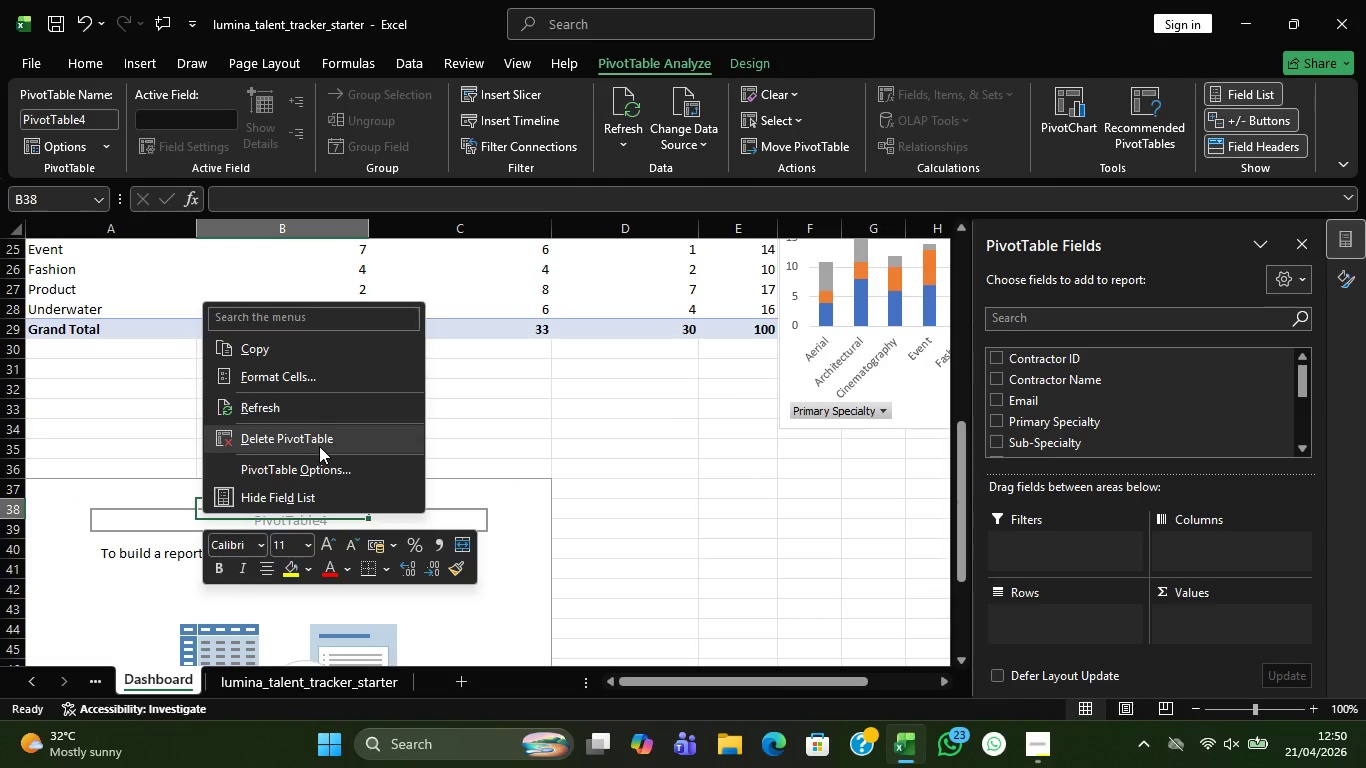 
left_click([319, 446])
 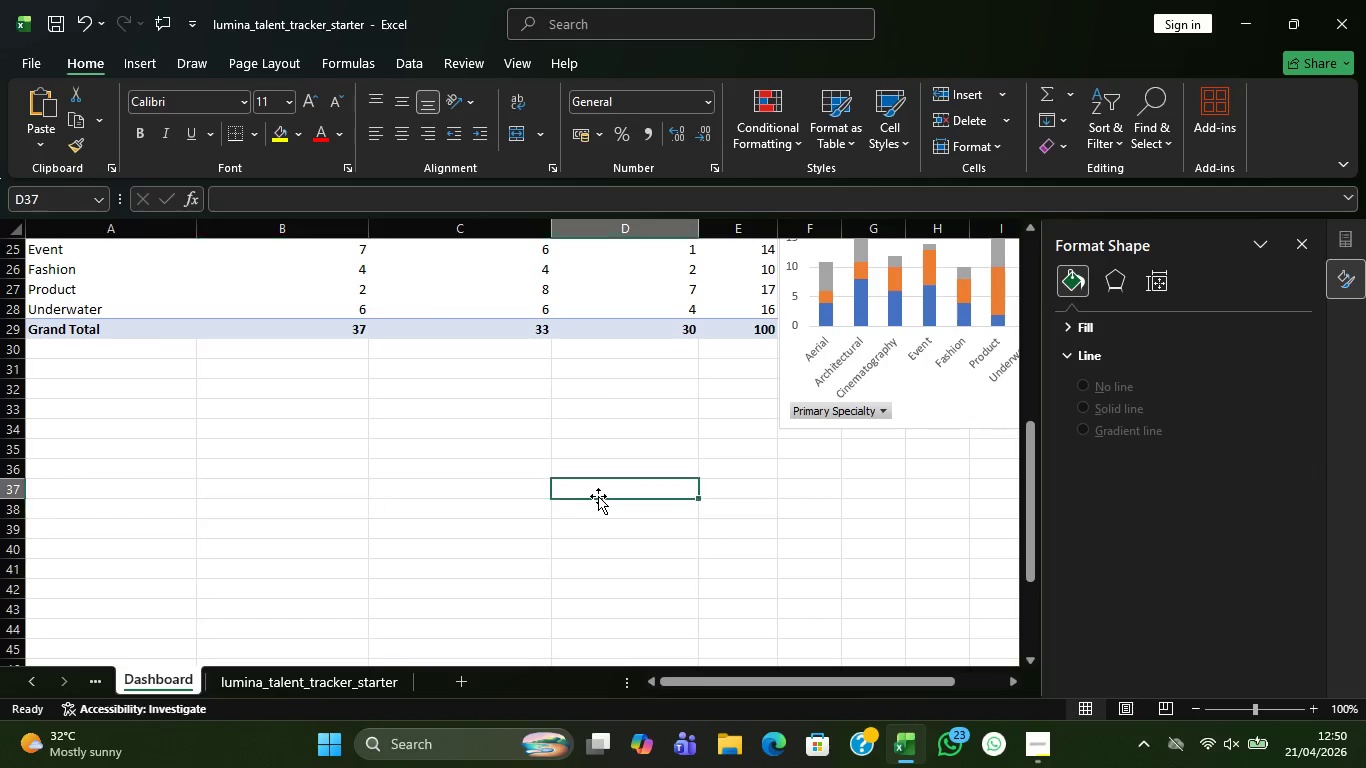 
left_click([598, 497])
 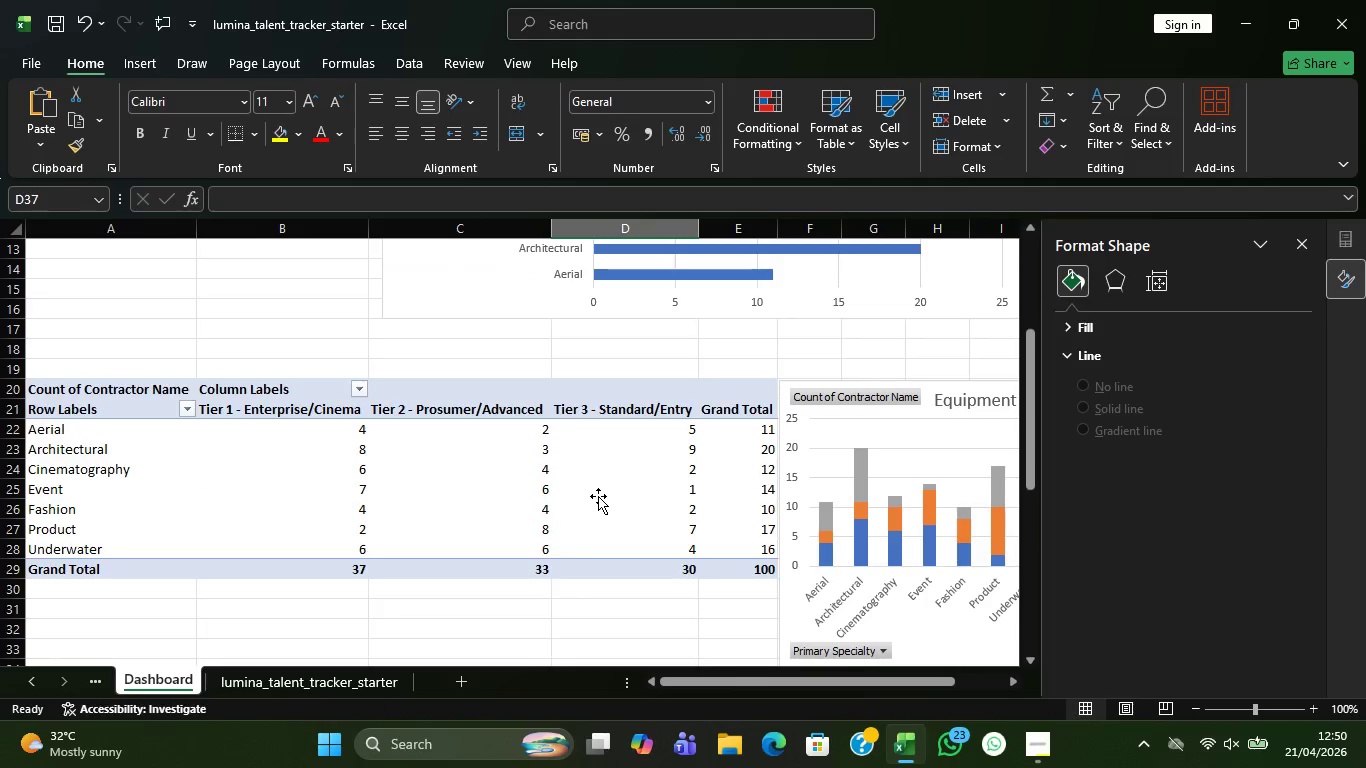 
scroll: coordinate [589, 495], scroll_direction: up, amount: 10.0
 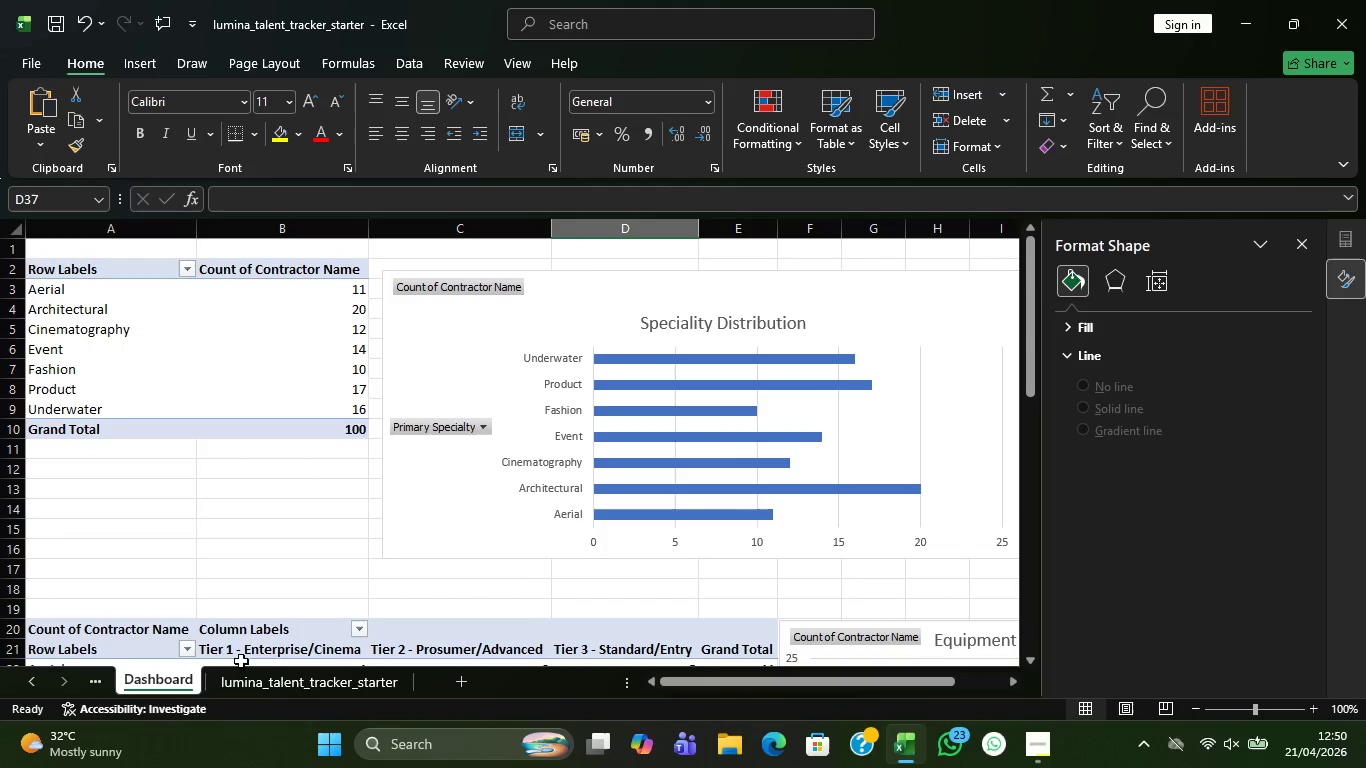 
left_click([246, 681])
 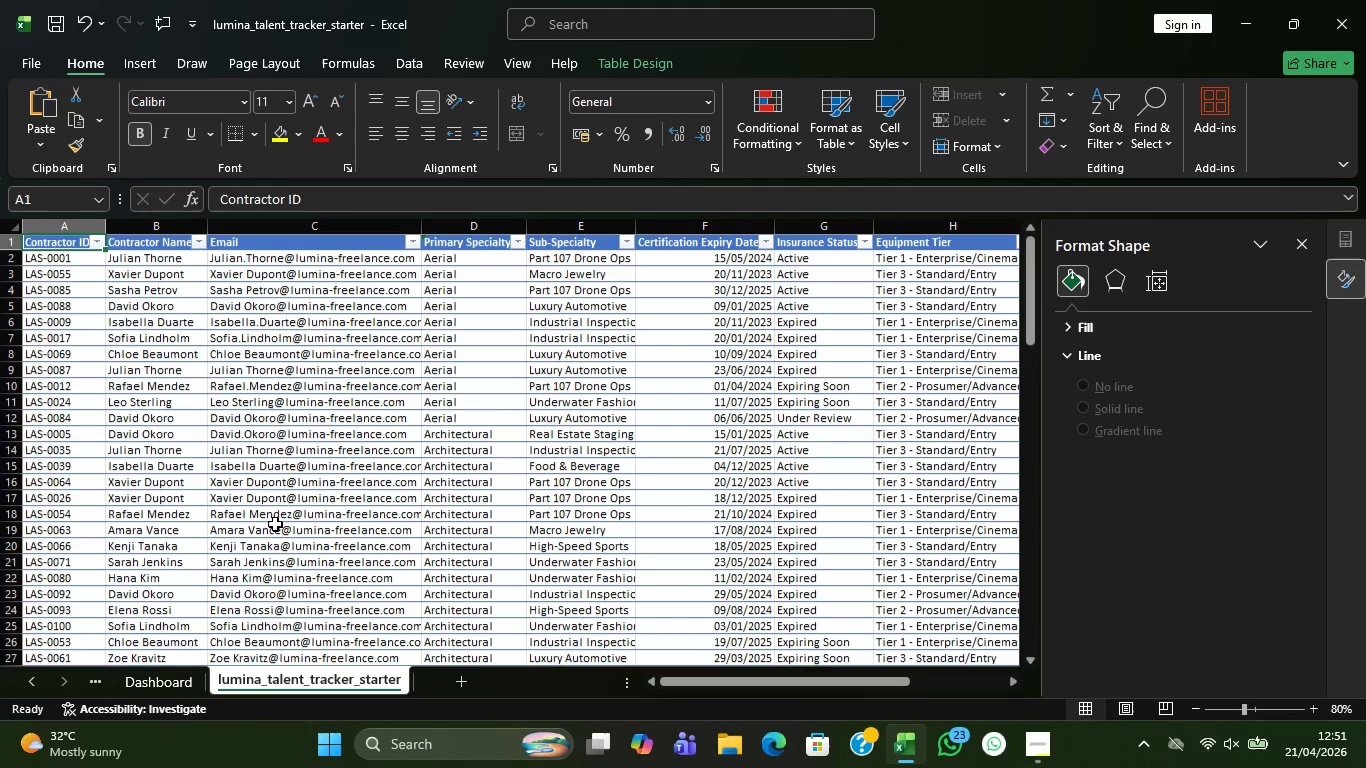 
scroll: coordinate [275, 524], scroll_direction: up, amount: 4.0
 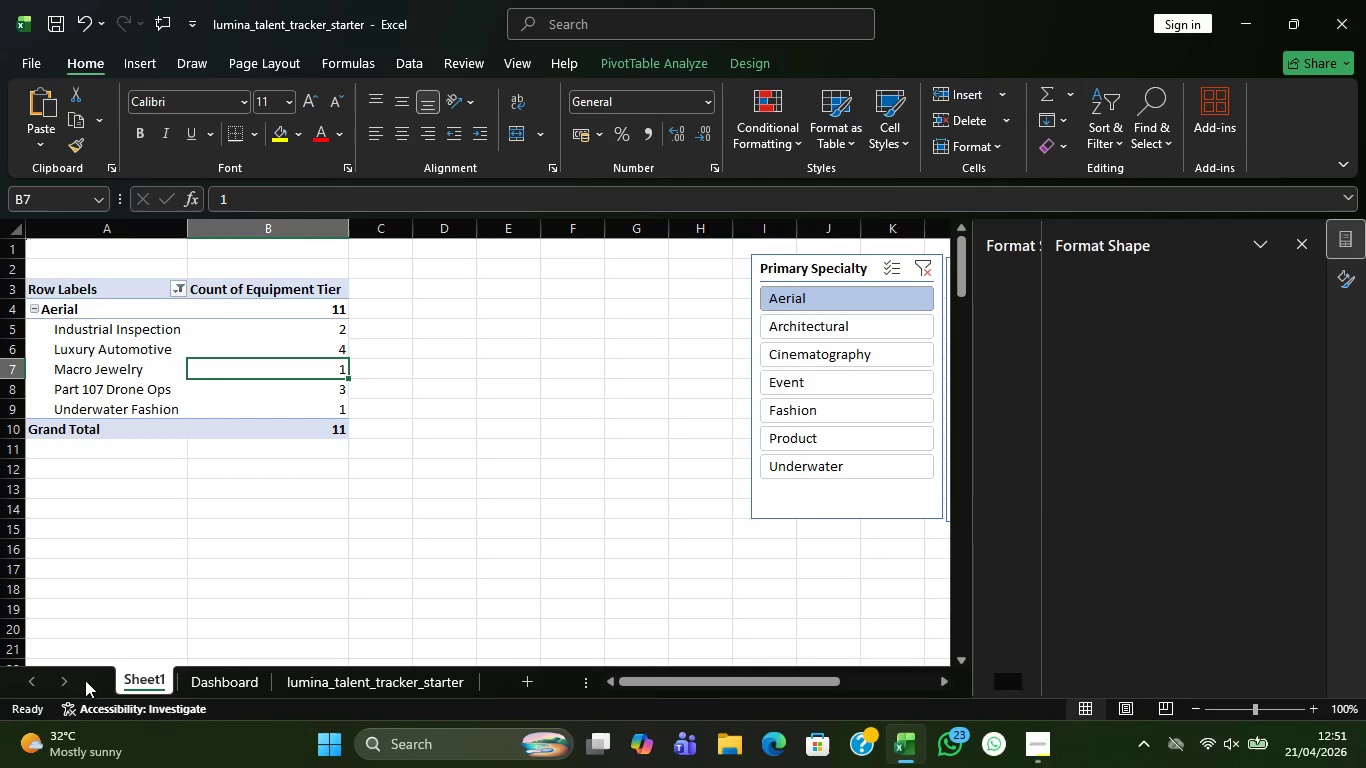 
double_click([85, 680])
 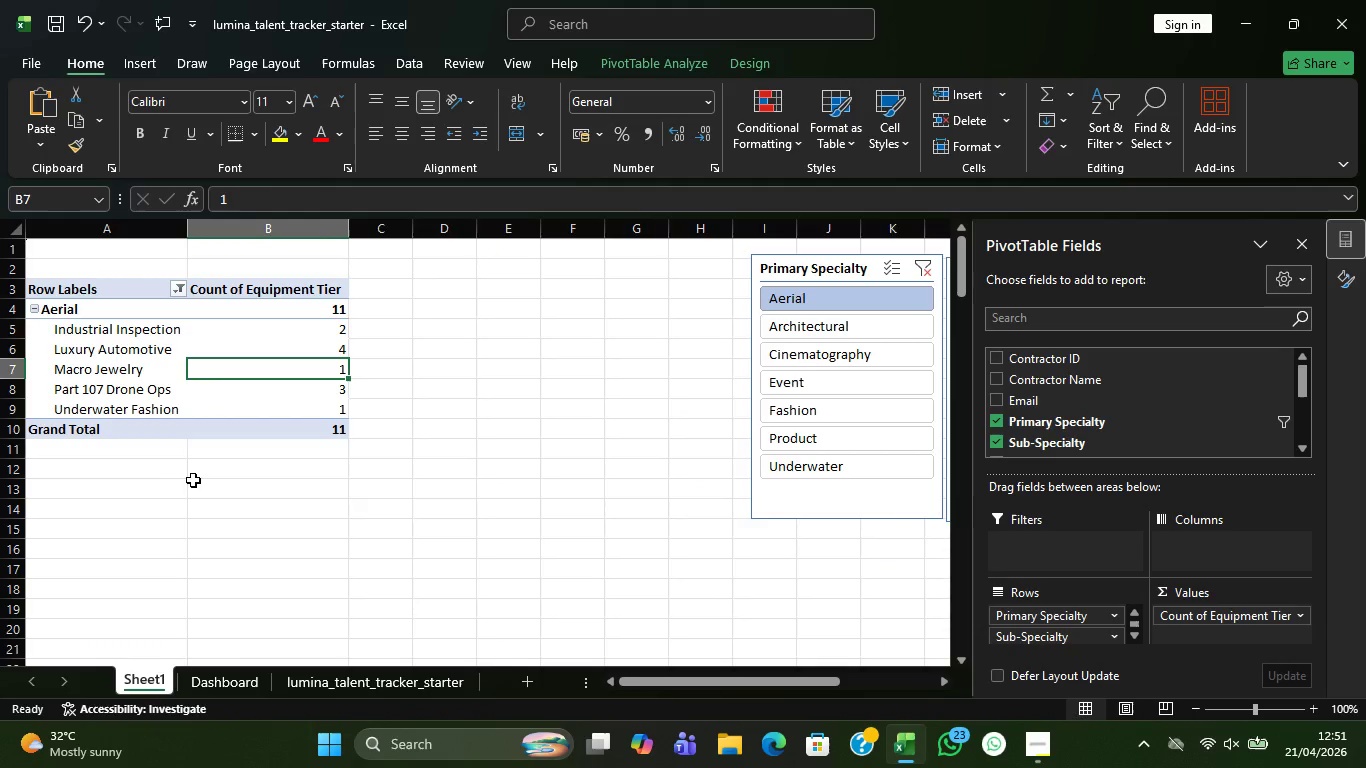 
scroll: coordinate [193, 480], scroll_direction: up, amount: 1.0
 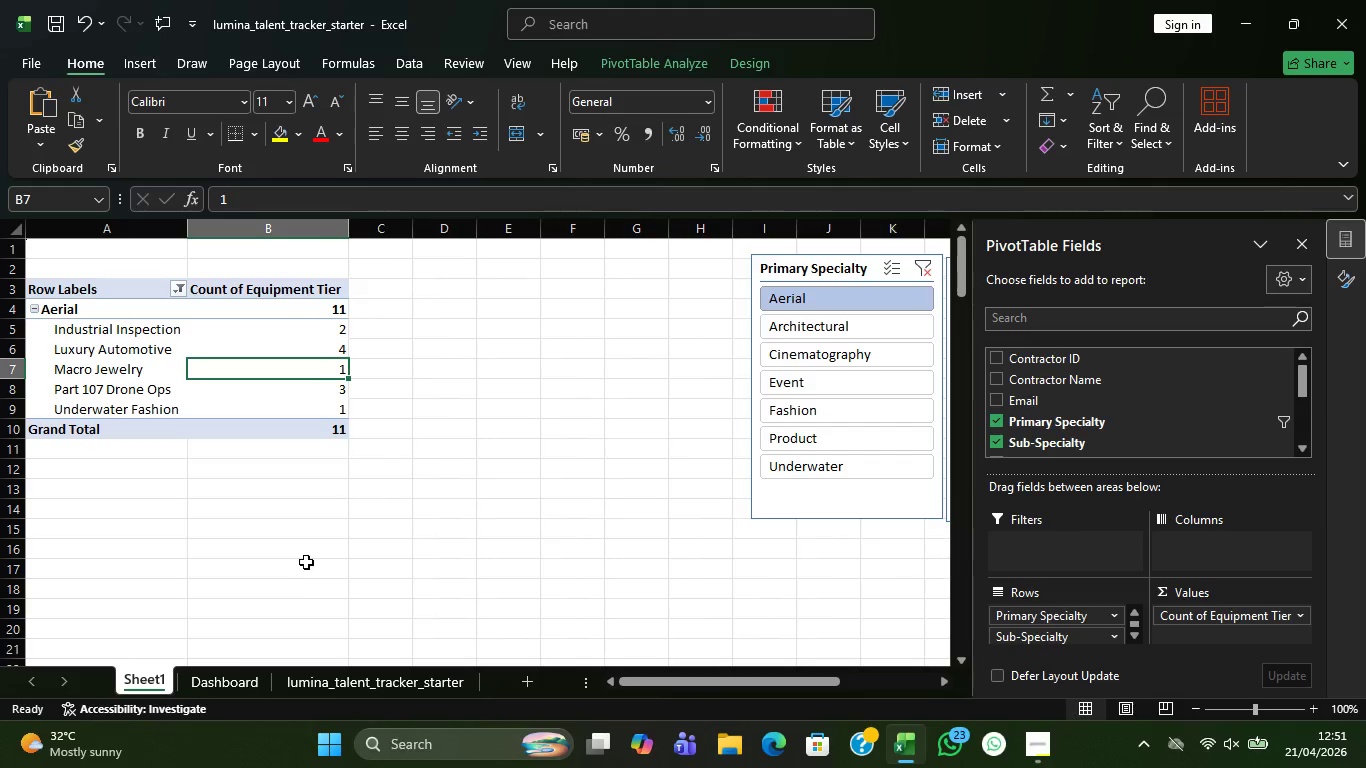 
wait(8.27)
 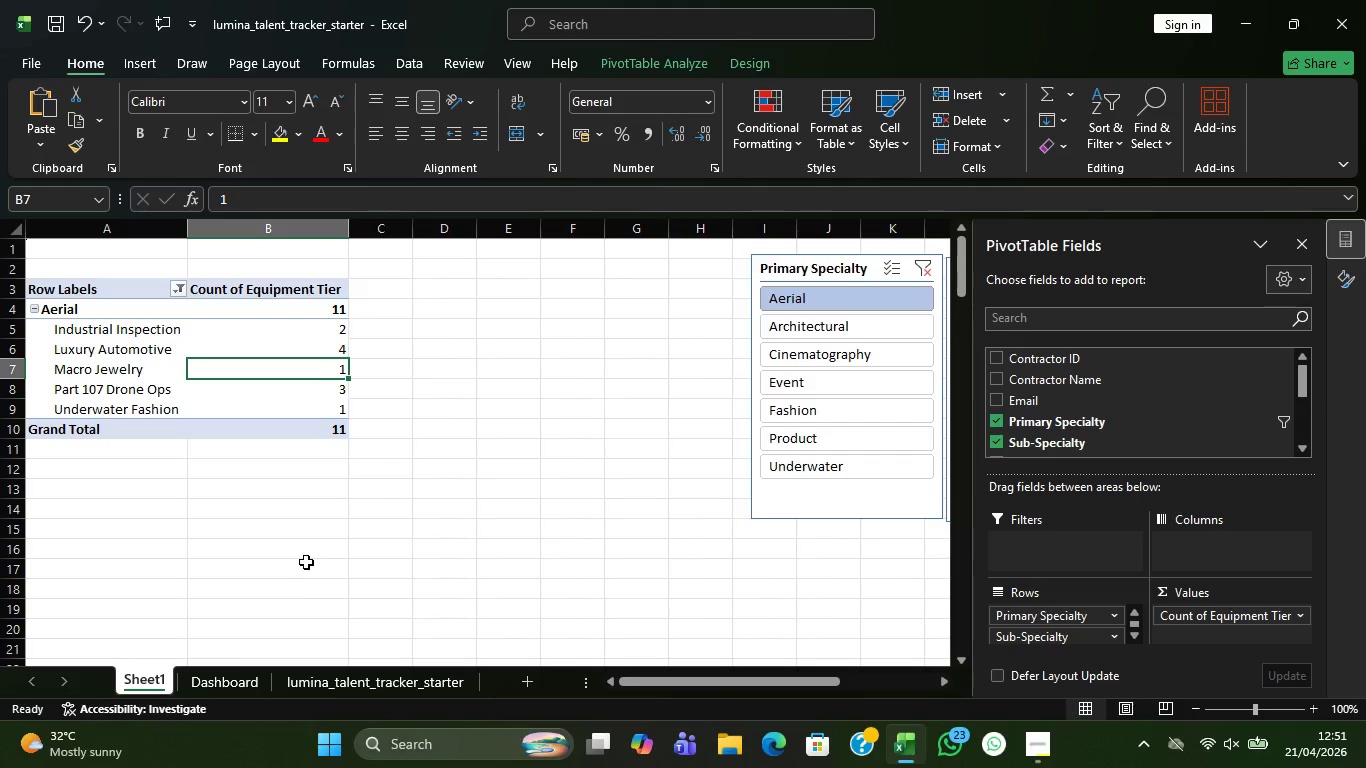 
left_click([805, 672])
 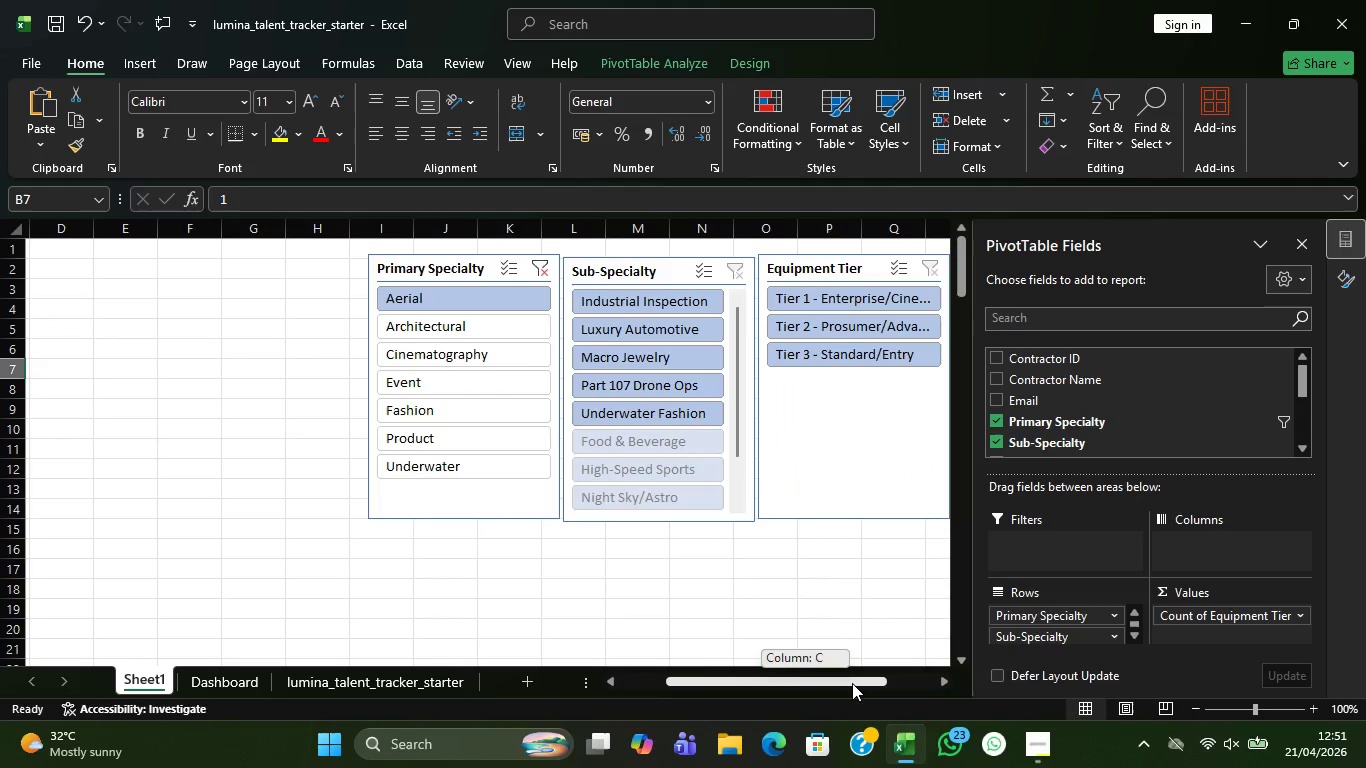 
left_click_drag(start_coordinate=[805, 683], to_coordinate=[752, 678])
 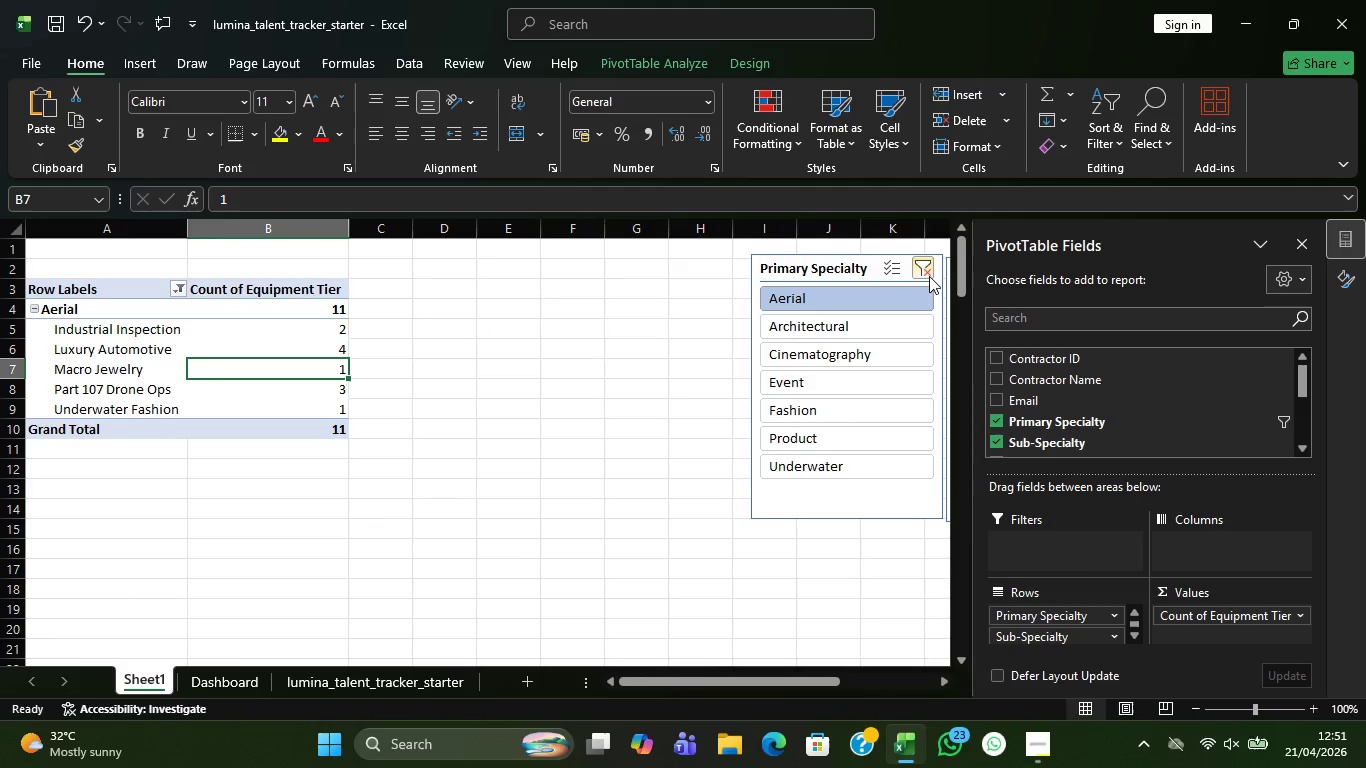 
left_click([929, 275])
 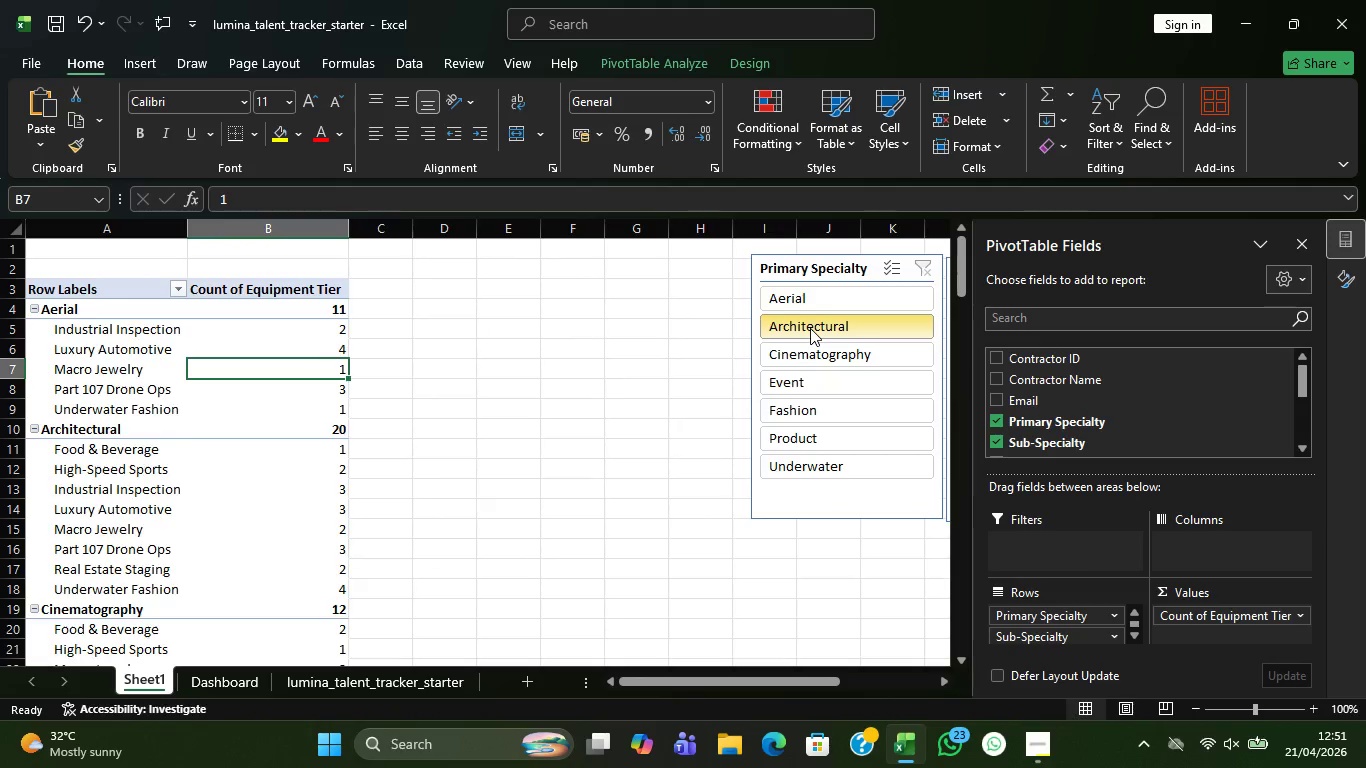 
left_click([810, 328])
 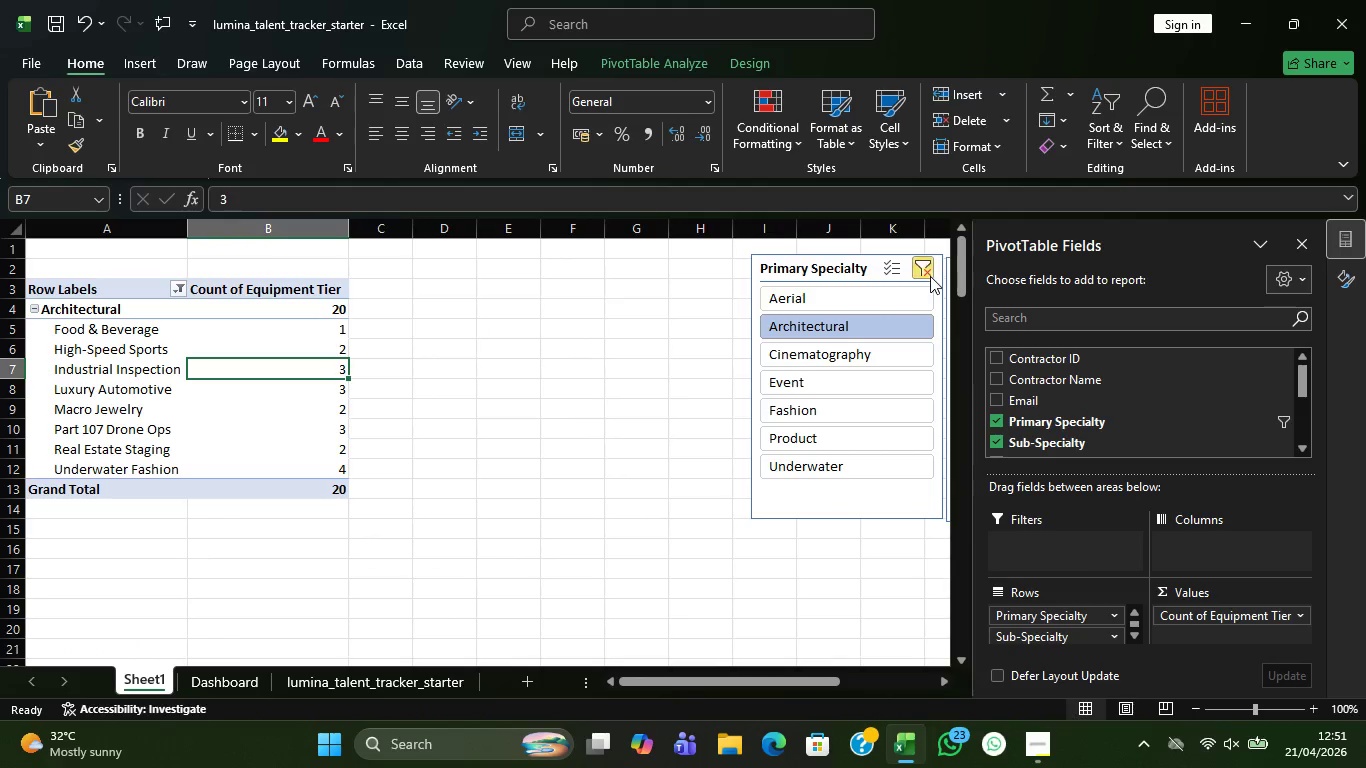 
left_click([930, 276])
 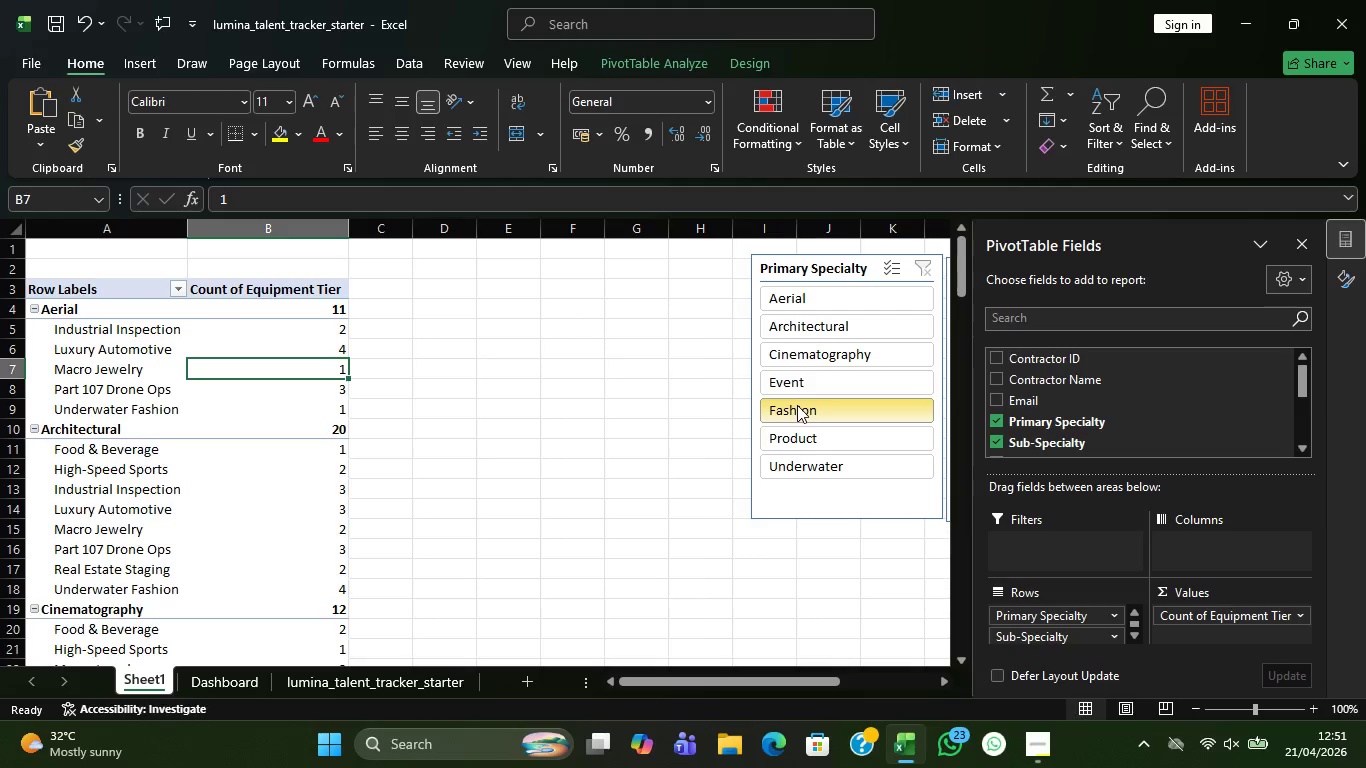 
left_click([797, 405])
 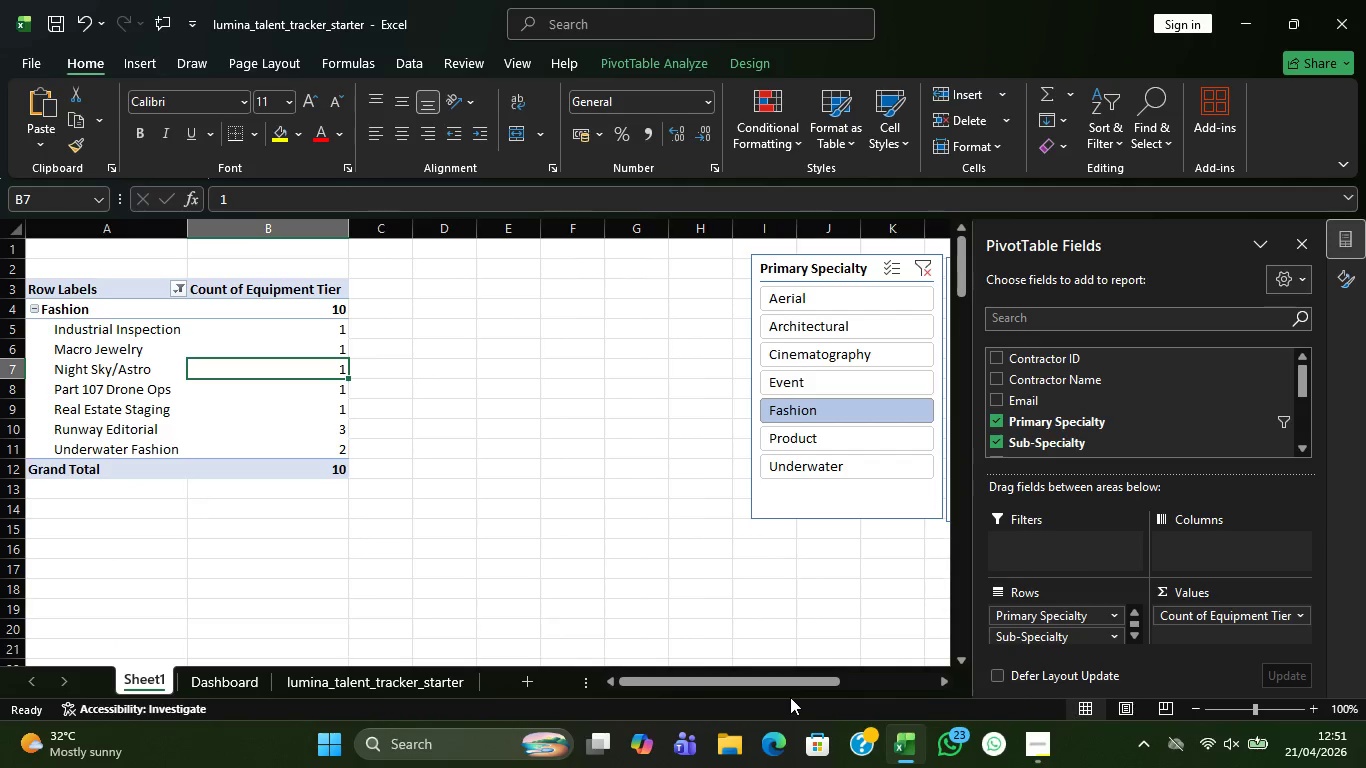 
left_click_drag(start_coordinate=[791, 682], to_coordinate=[827, 674])
 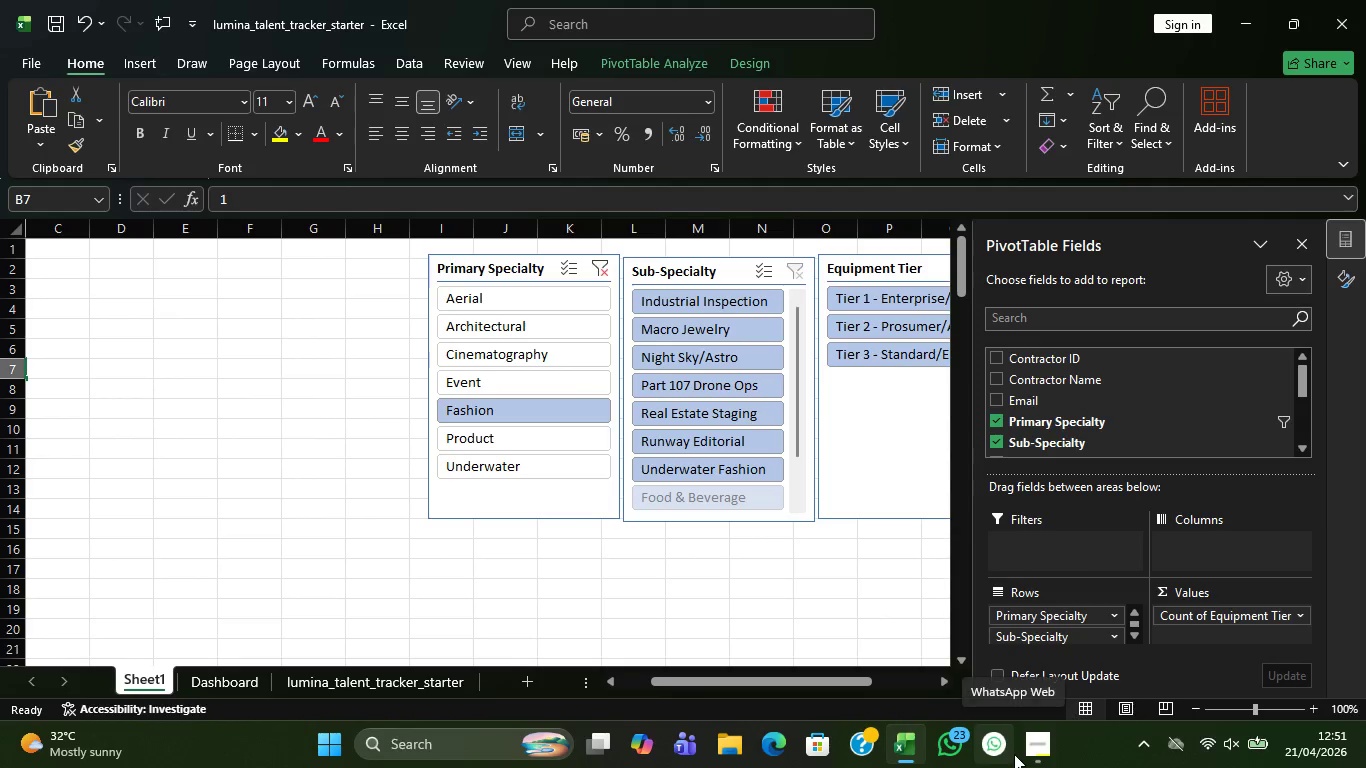 
left_click([1040, 746])